 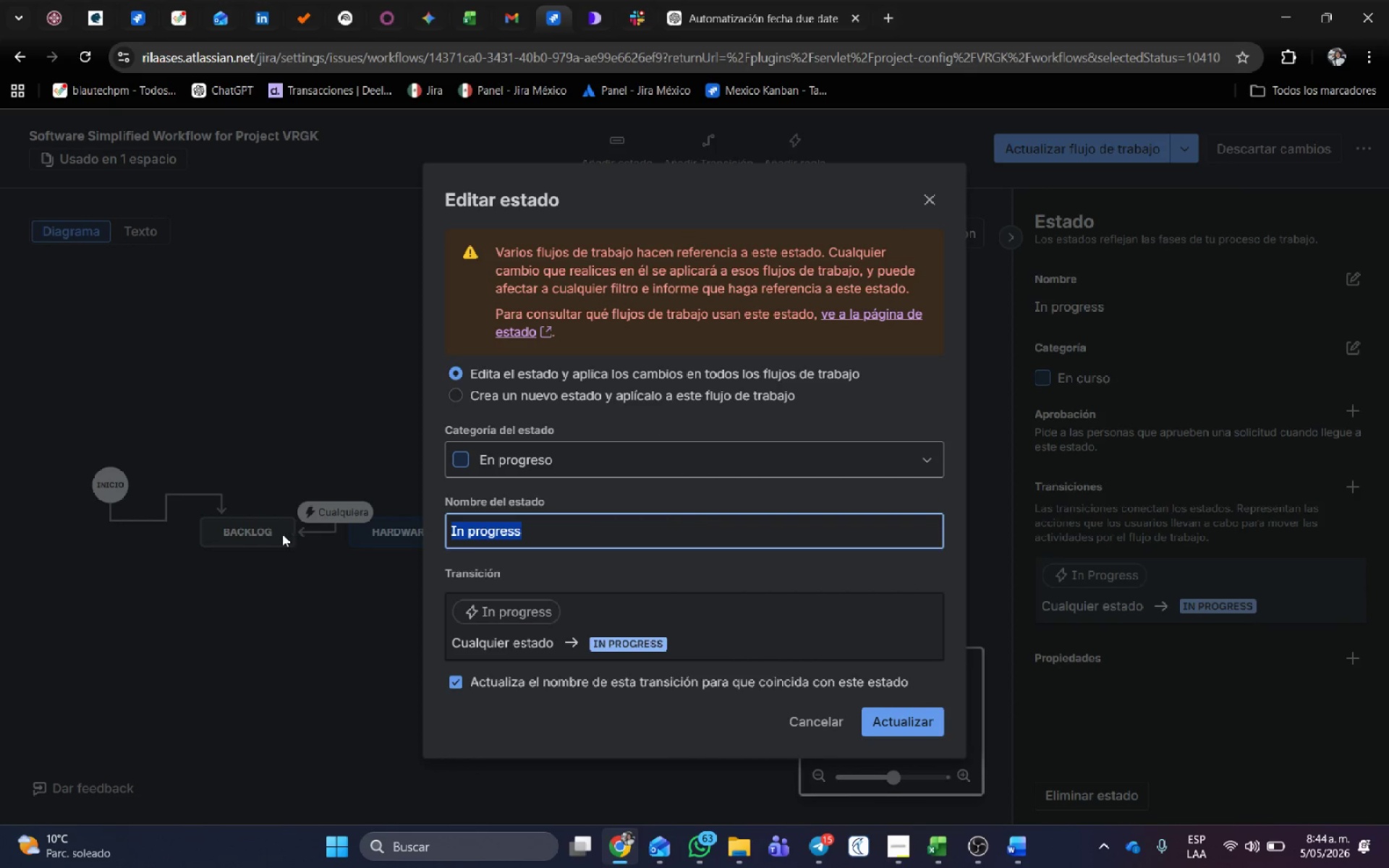 
key(Control+ControlLeft)
 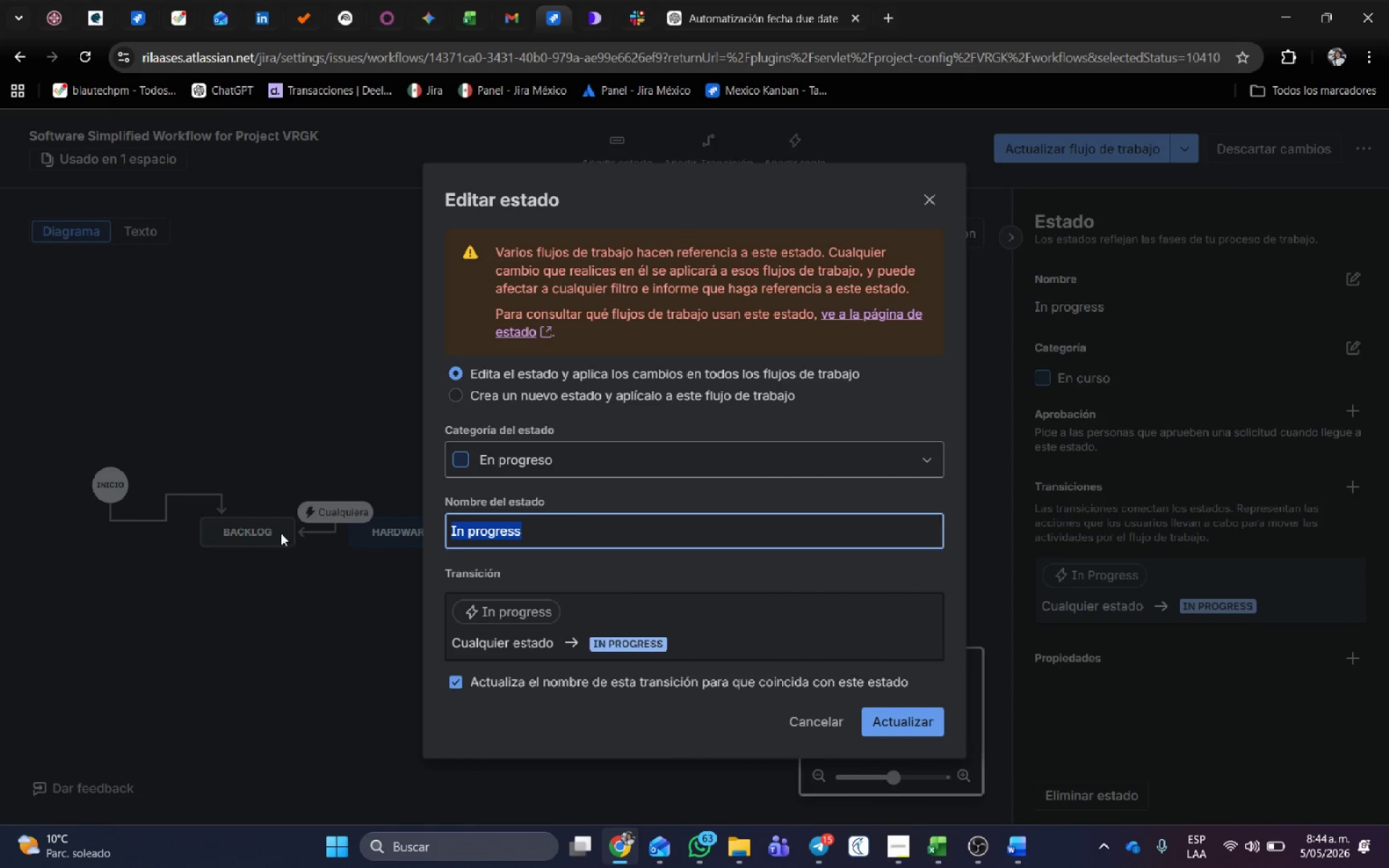 
key(Control+V)
 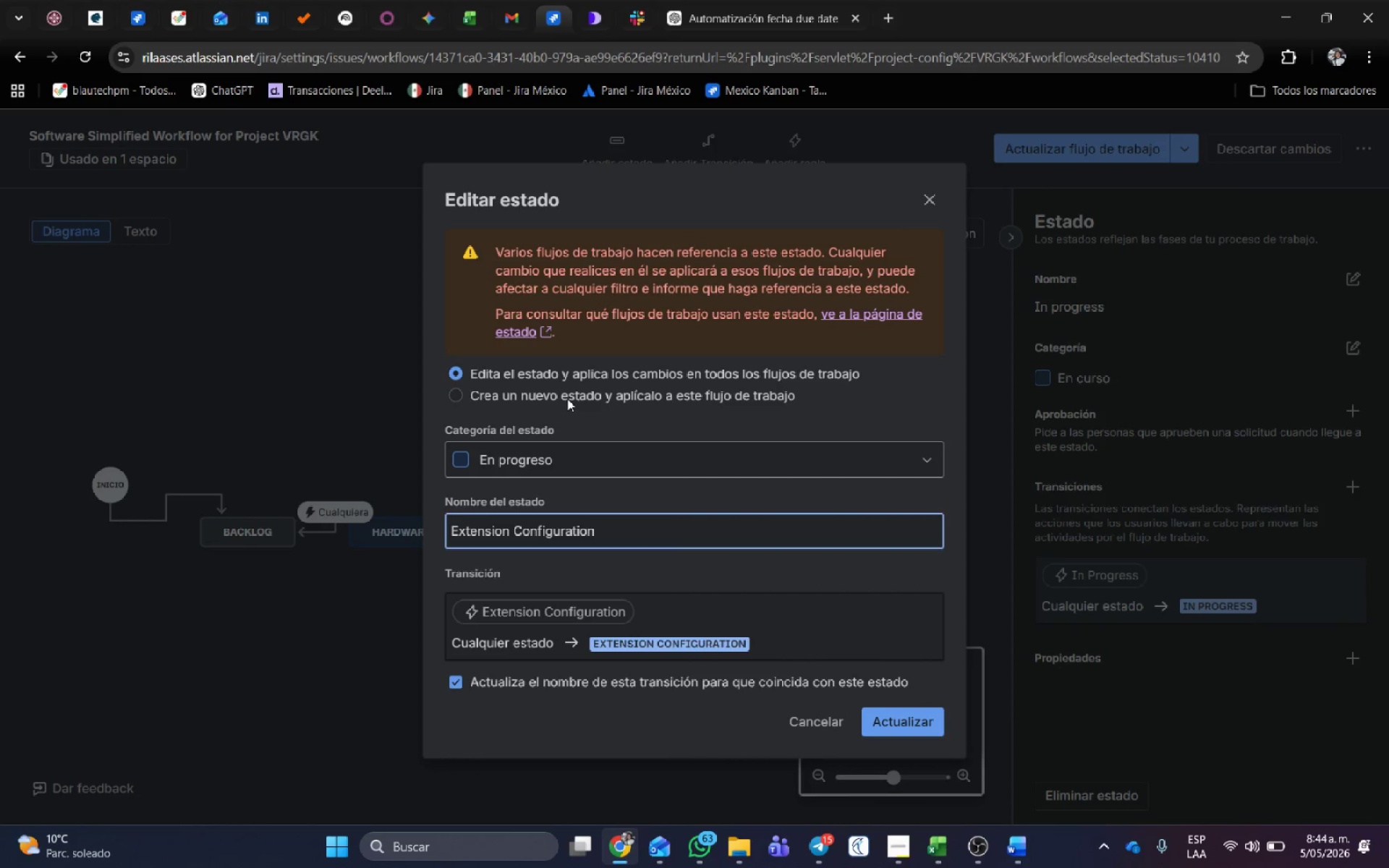 
left_click([567, 399])
 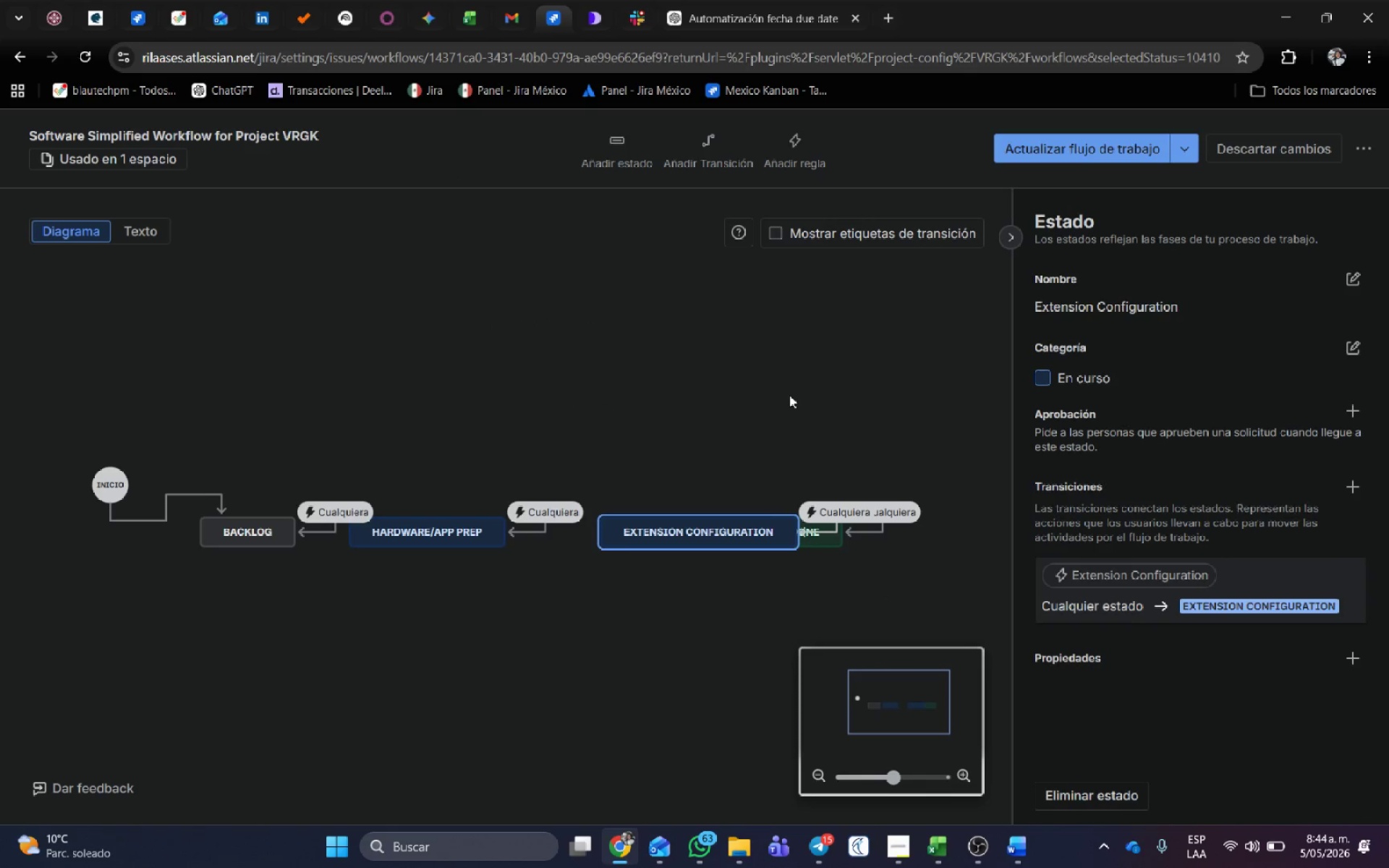 
left_click([836, 542])
 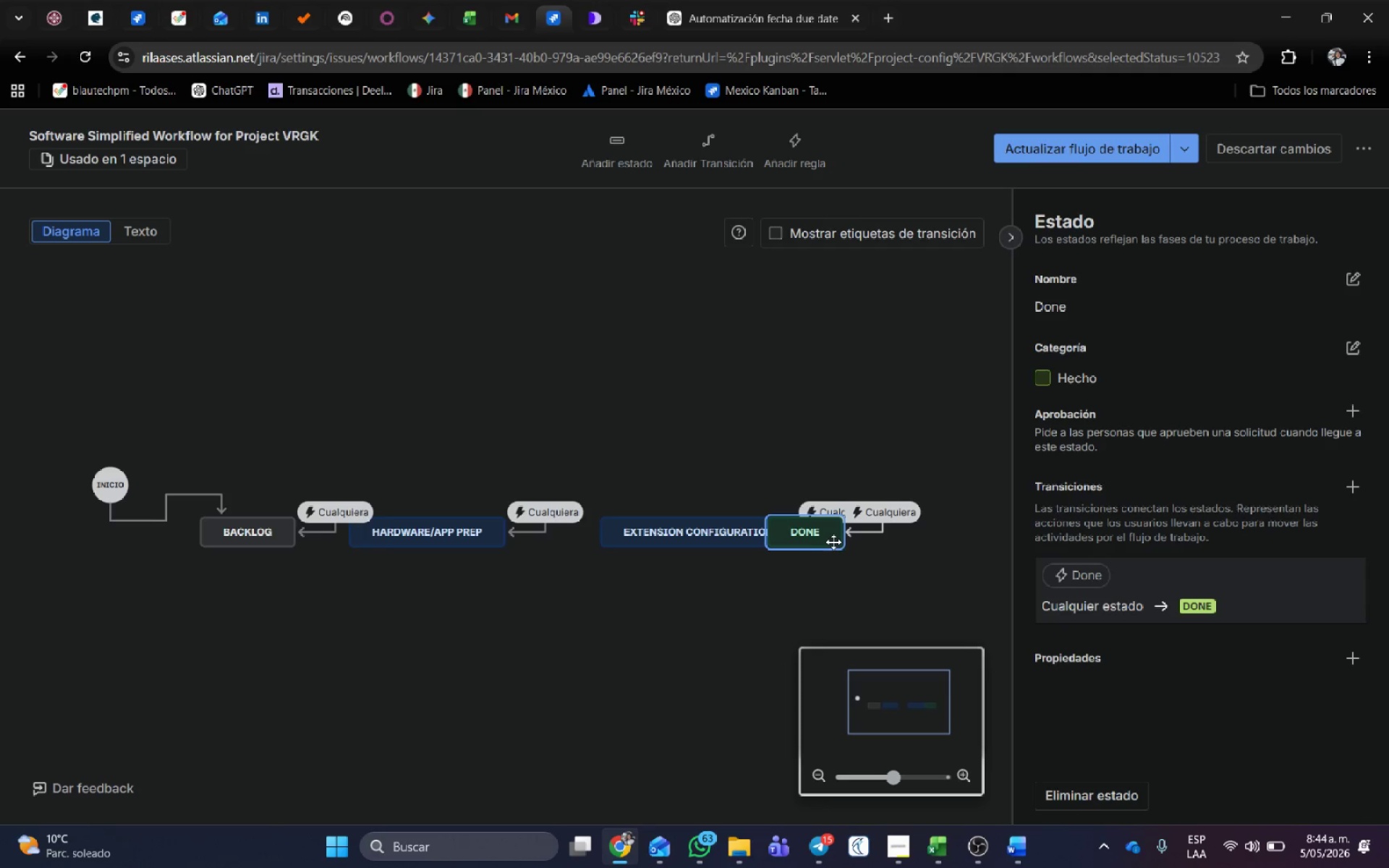 
left_click_drag(start_coordinate=[832, 541], to_coordinate=[1118, 535])
 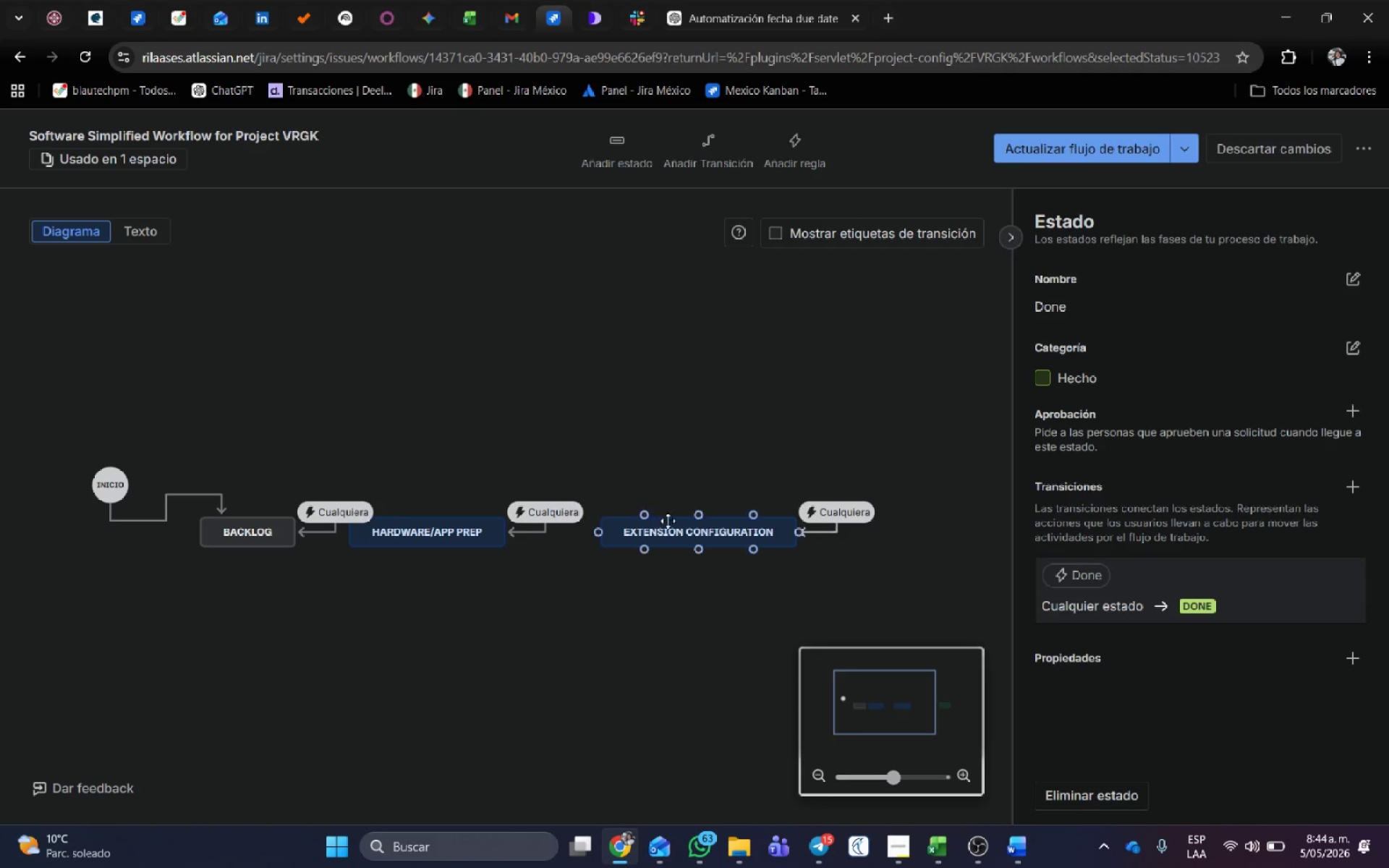 
left_click_drag(start_coordinate=[817, 415], to_coordinate=[585, 397])
 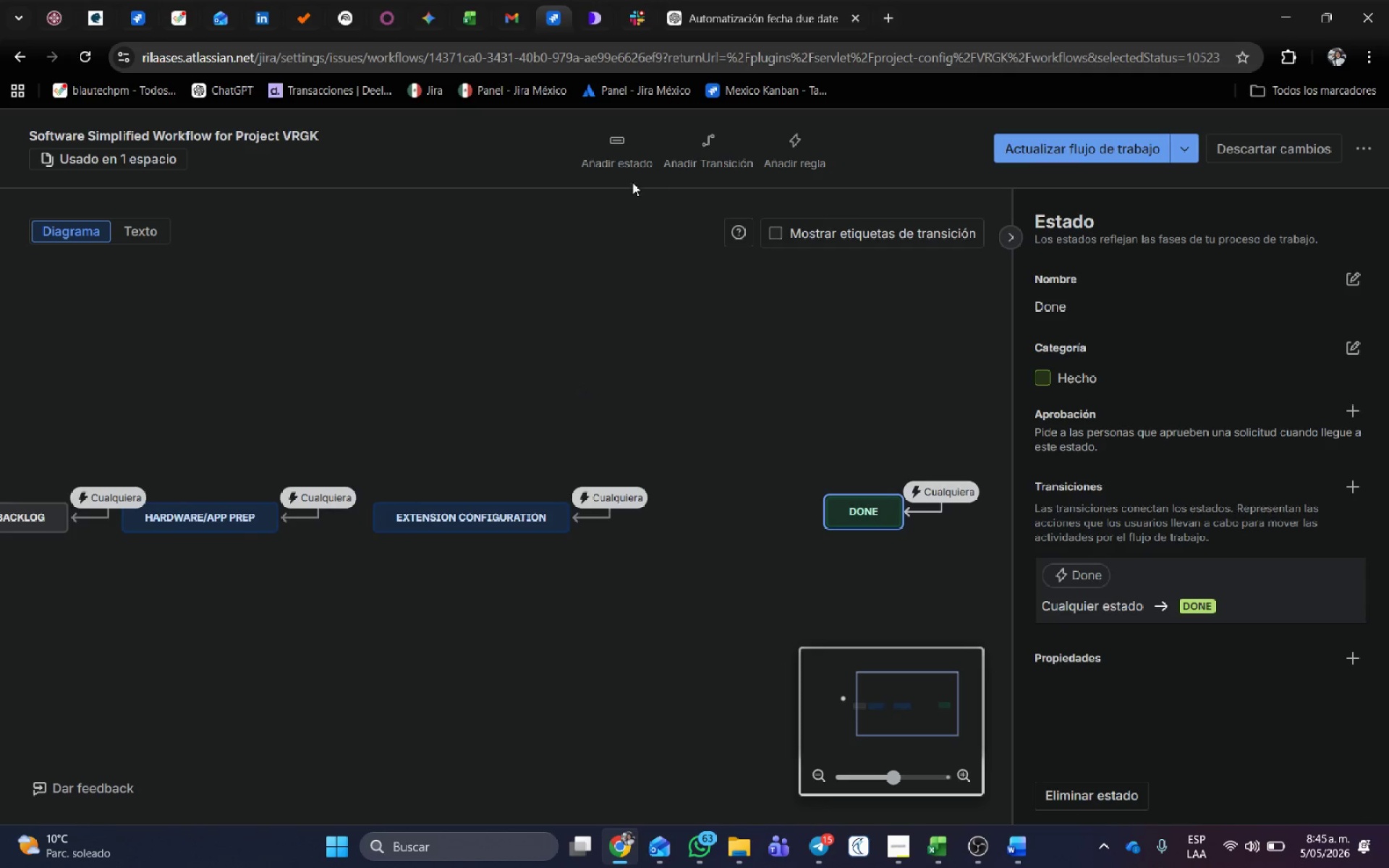 
left_click([620, 161])
 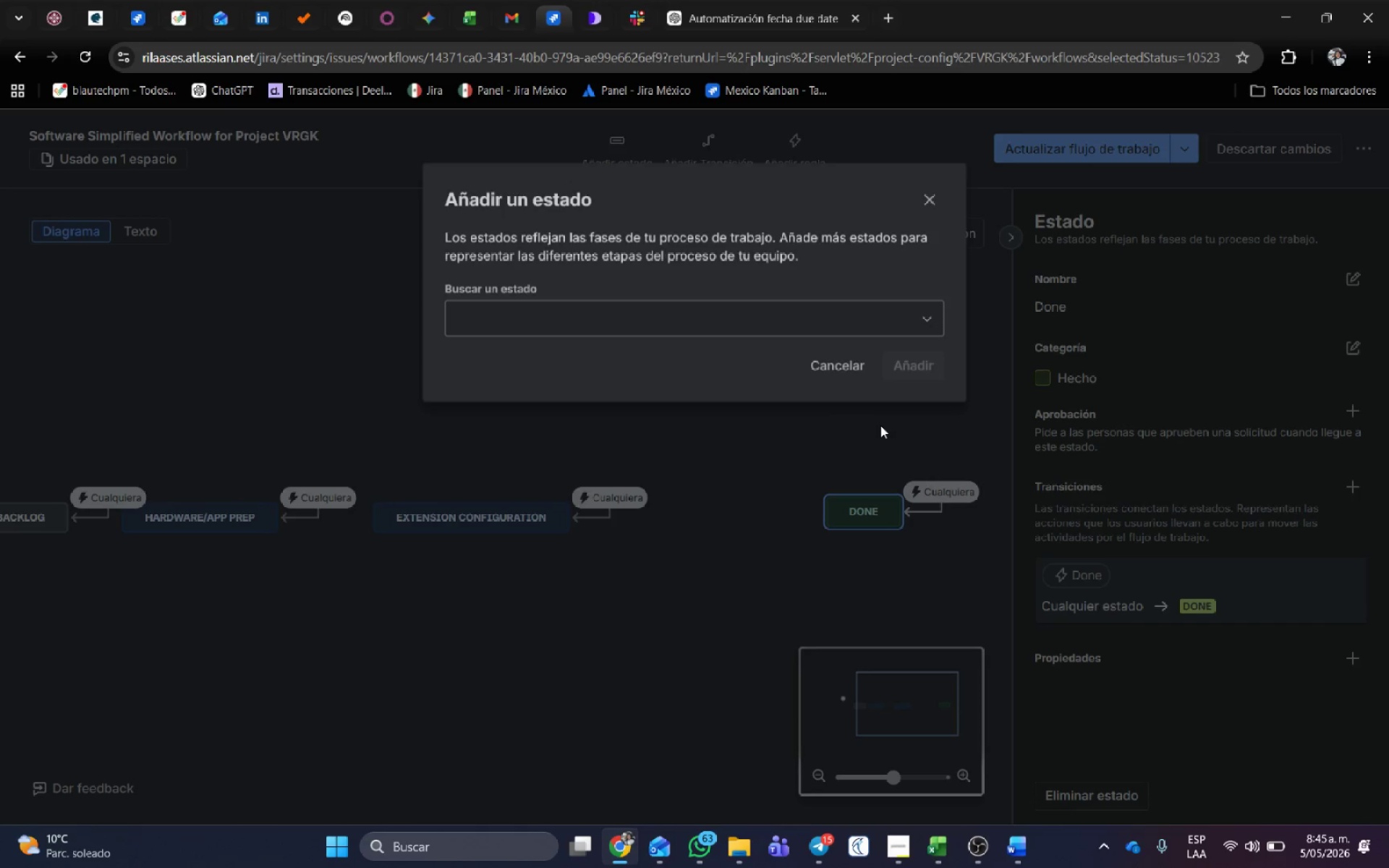 
key(Alt+AltLeft)
 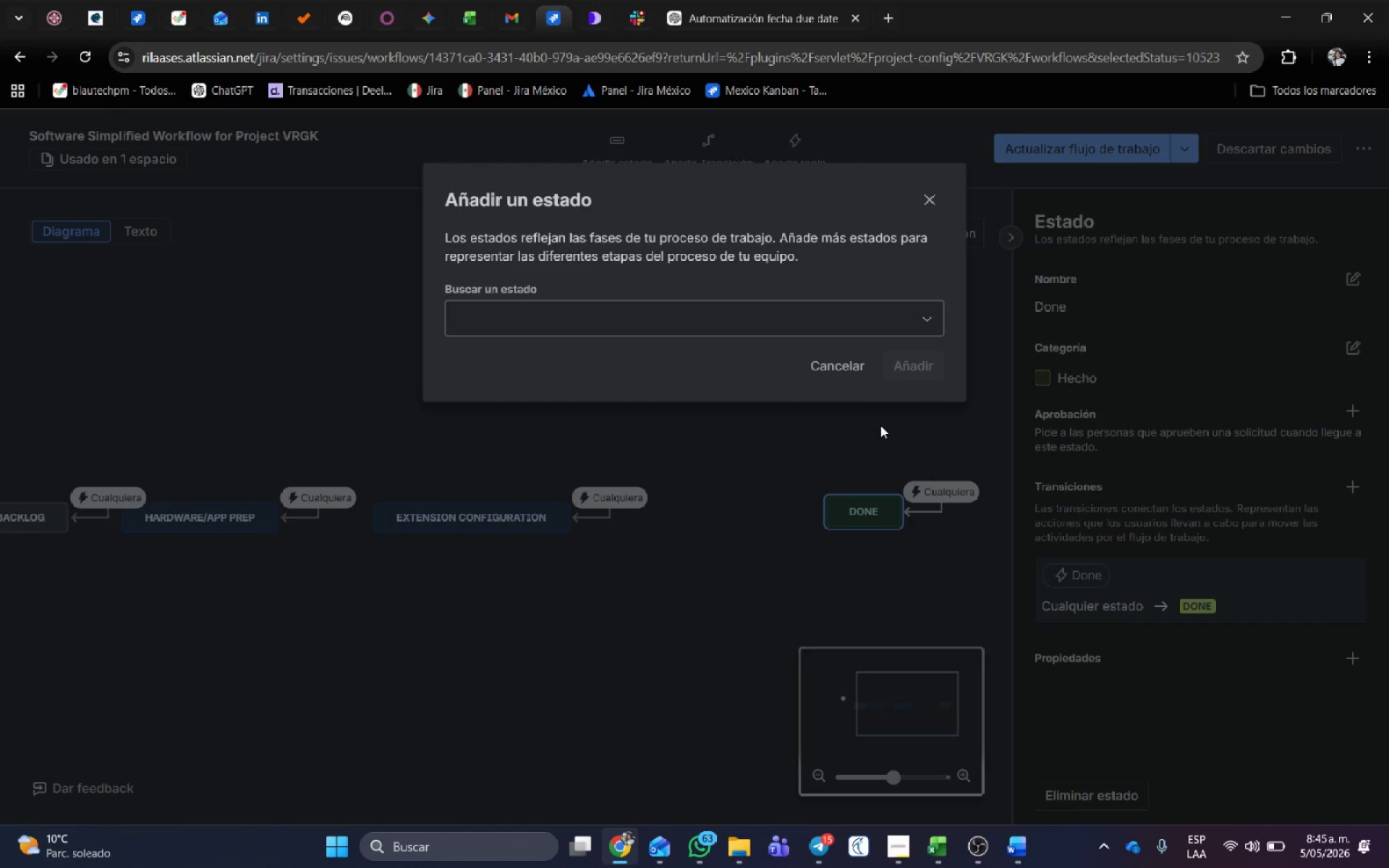 
key(Alt+Tab)